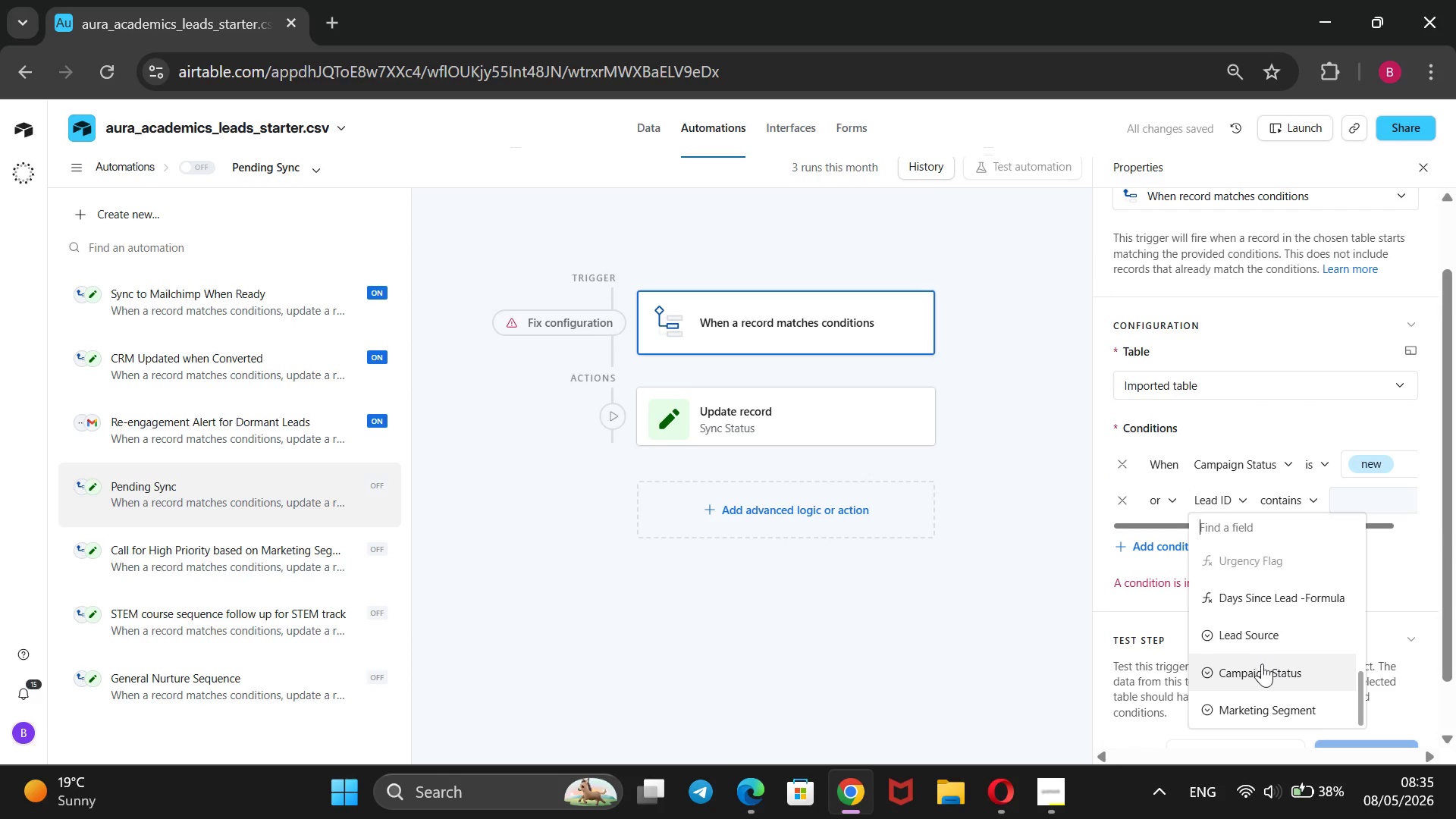 
left_click([1262, 664])
 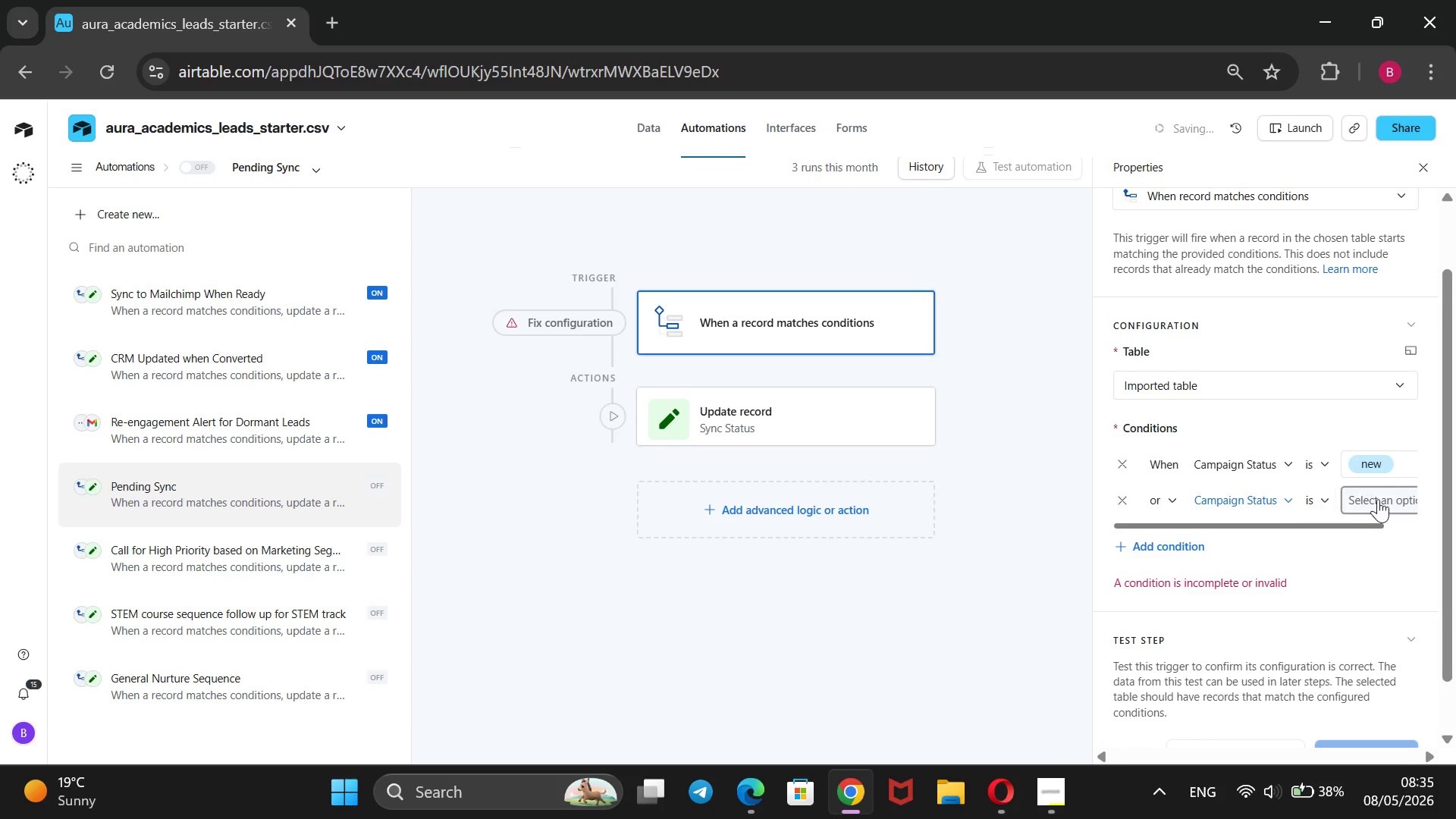 
left_click([1382, 499])
 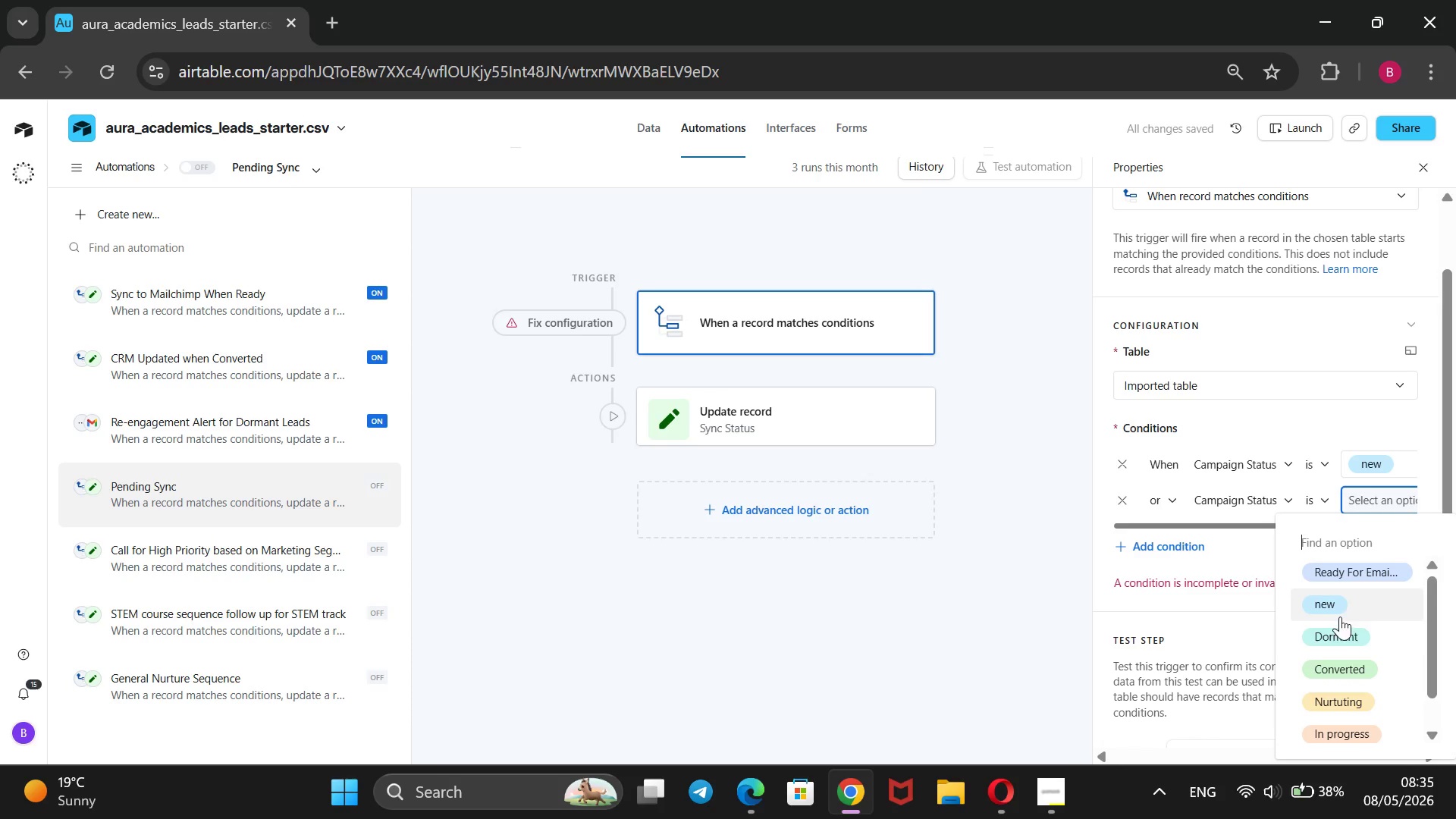 
left_click([1337, 696])
 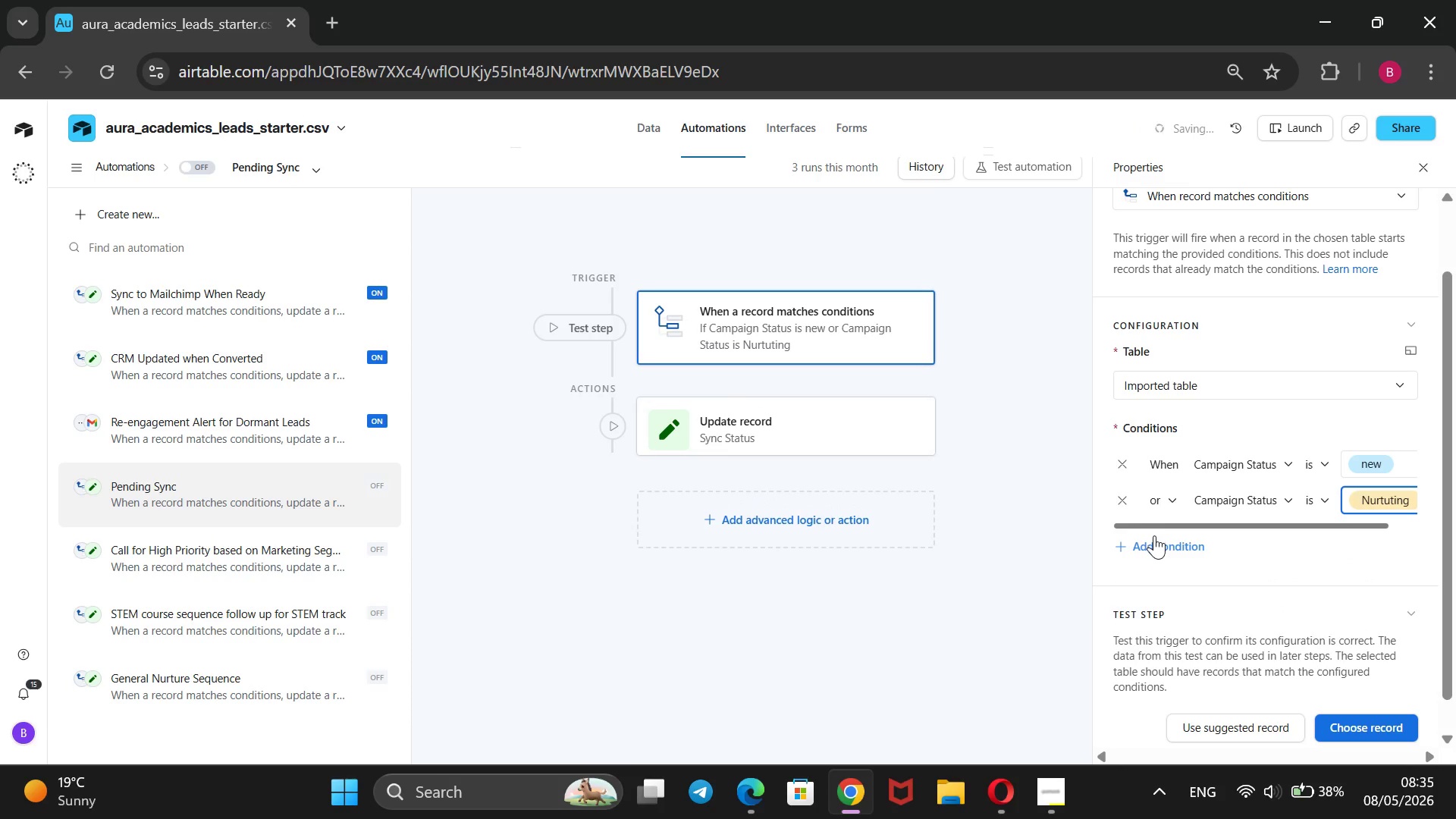 
left_click([1153, 535])
 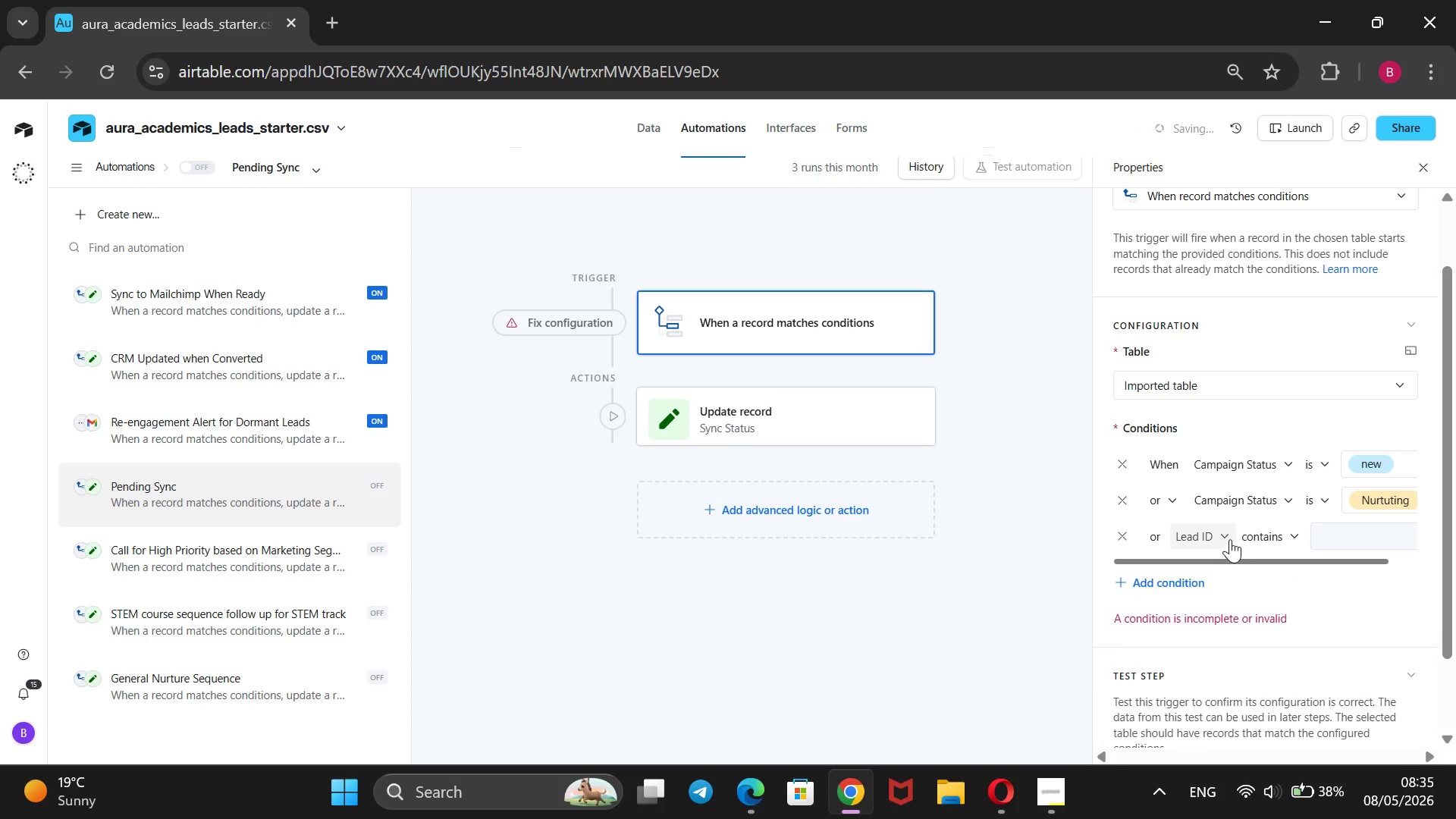 
left_click([1225, 537])
 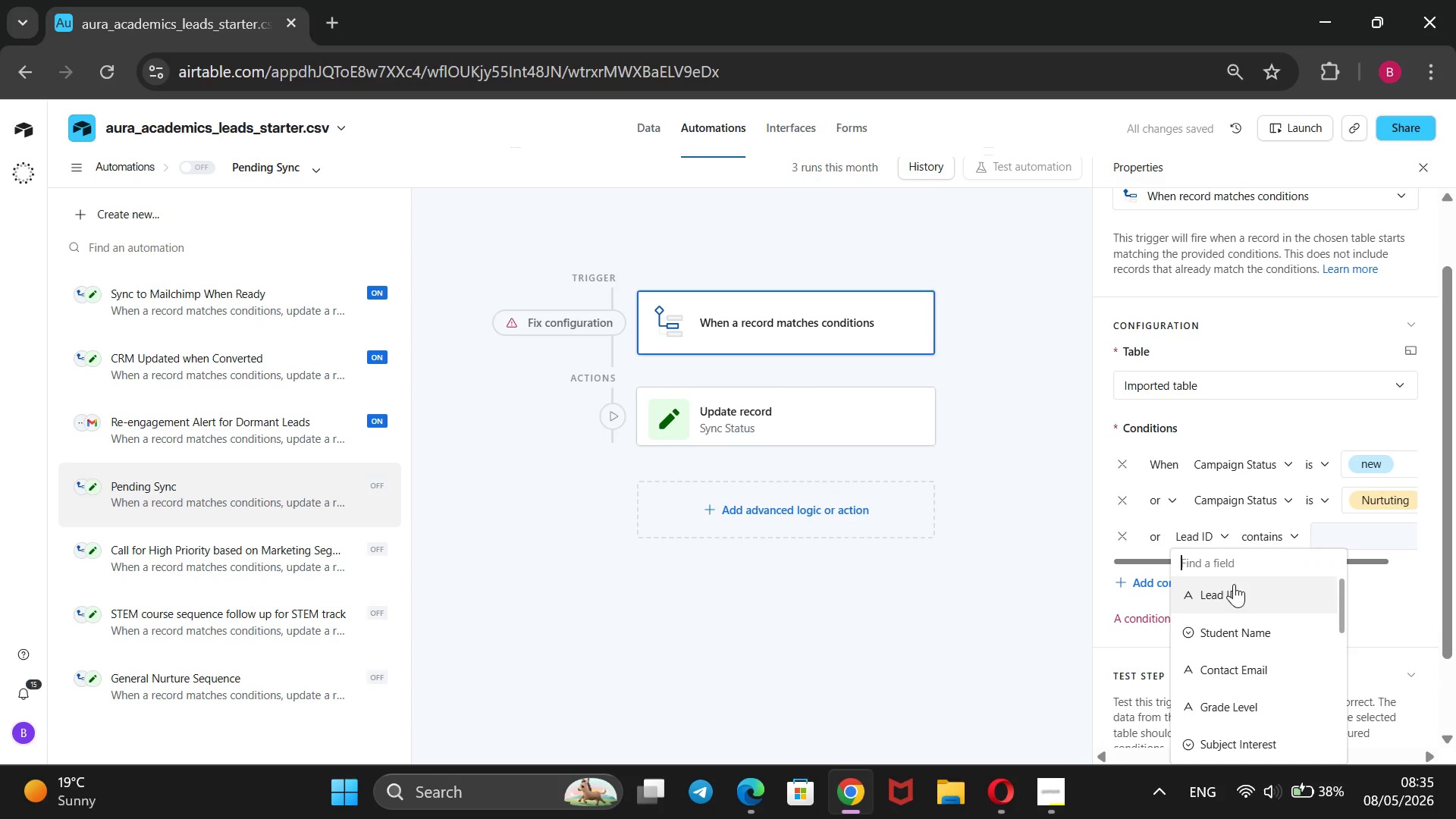 
scroll: coordinate [1232, 621], scroll_direction: down, amount: 6.0
 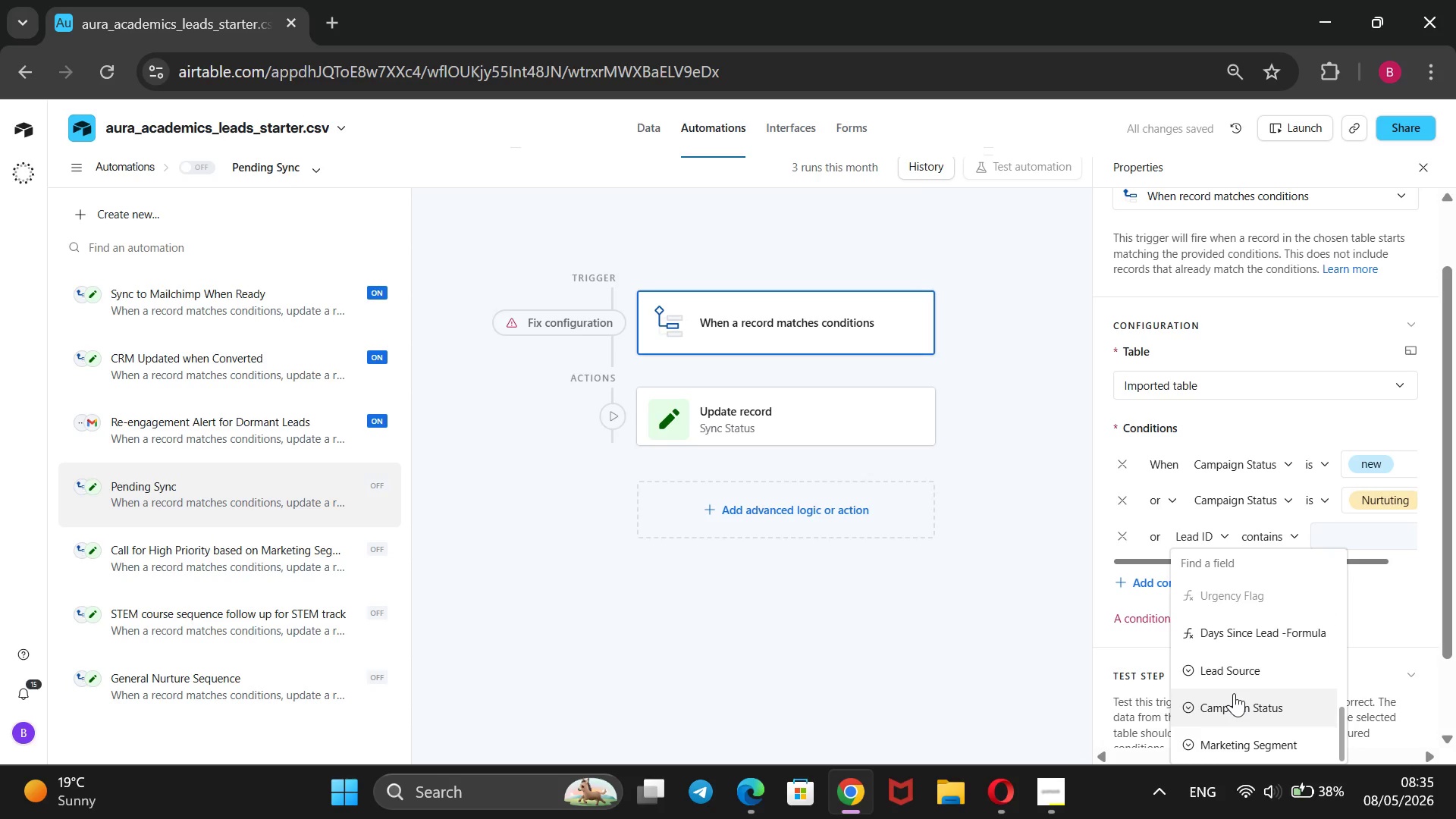 
left_click([1234, 693])
 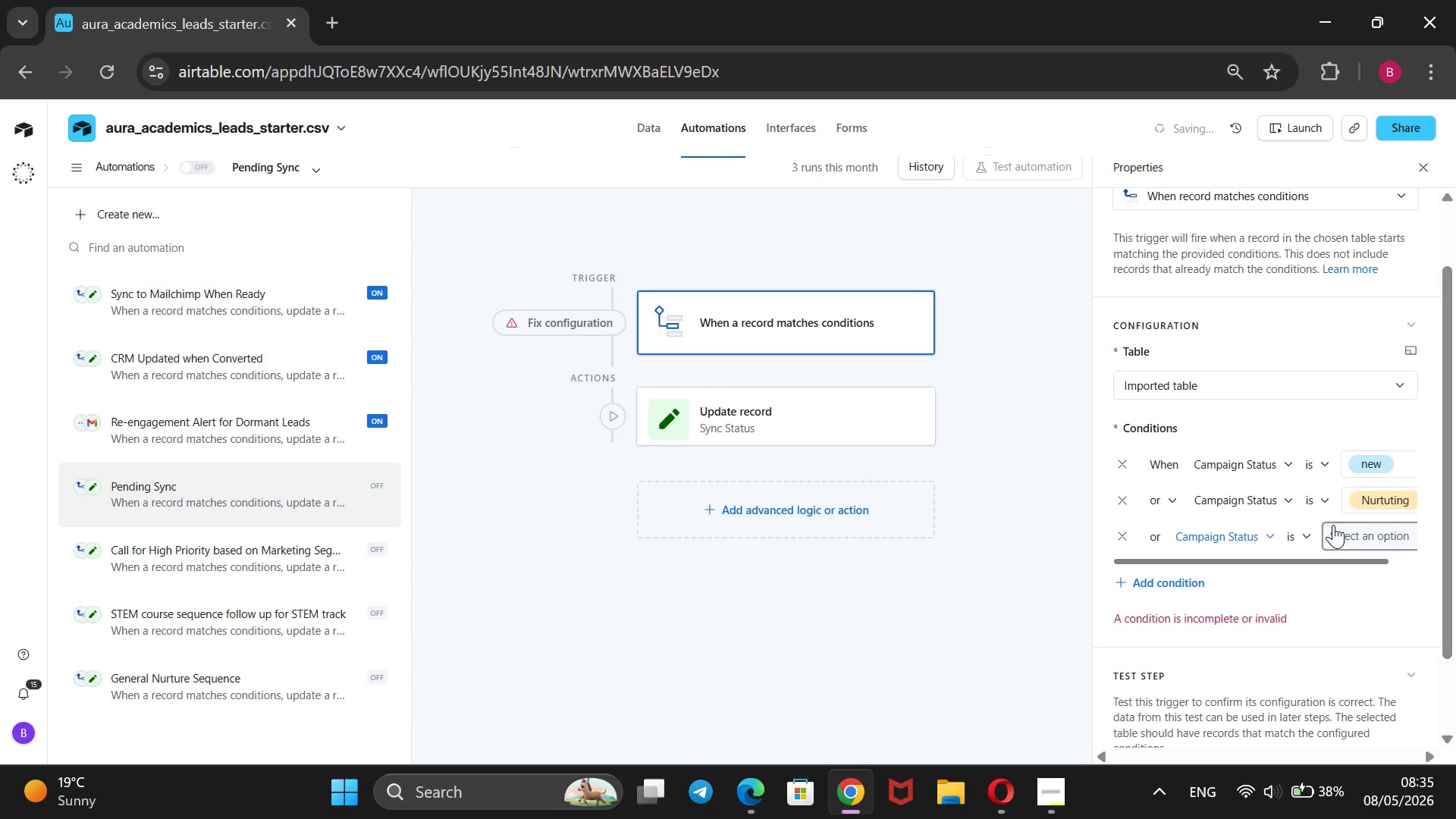 
left_click([1337, 529])
 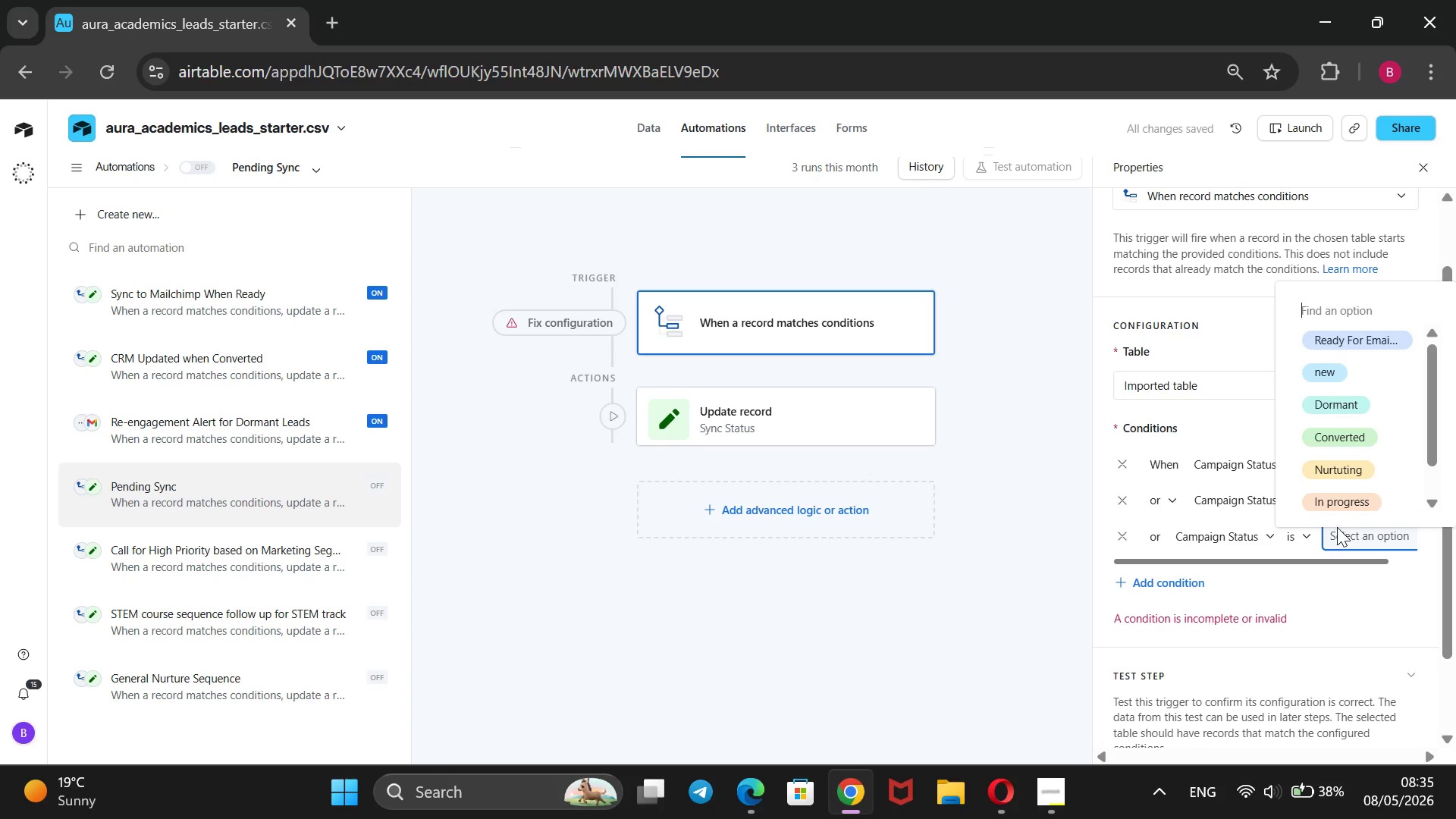 
mouse_move([1343, 477])
 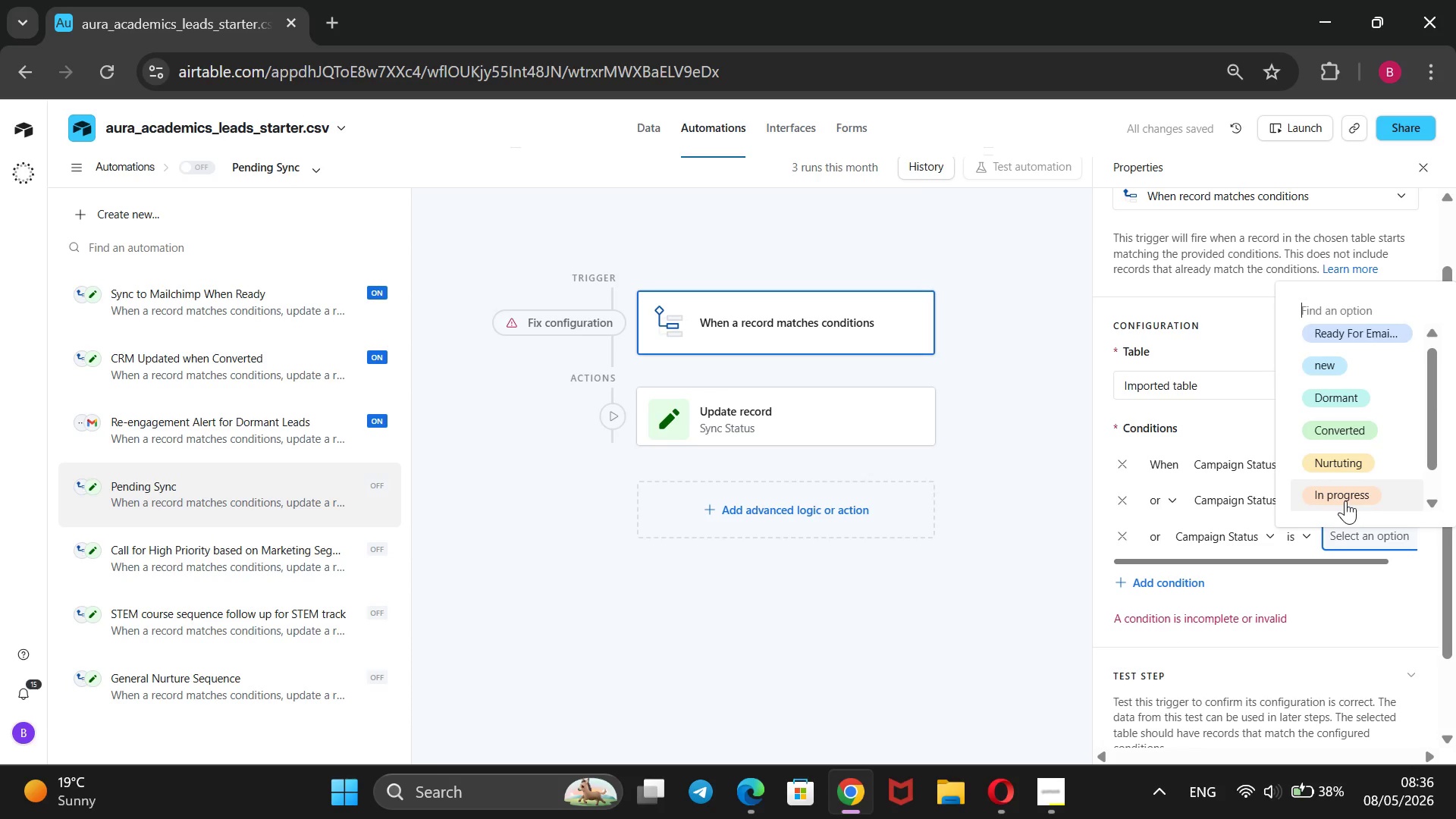 
left_click([1345, 500])
 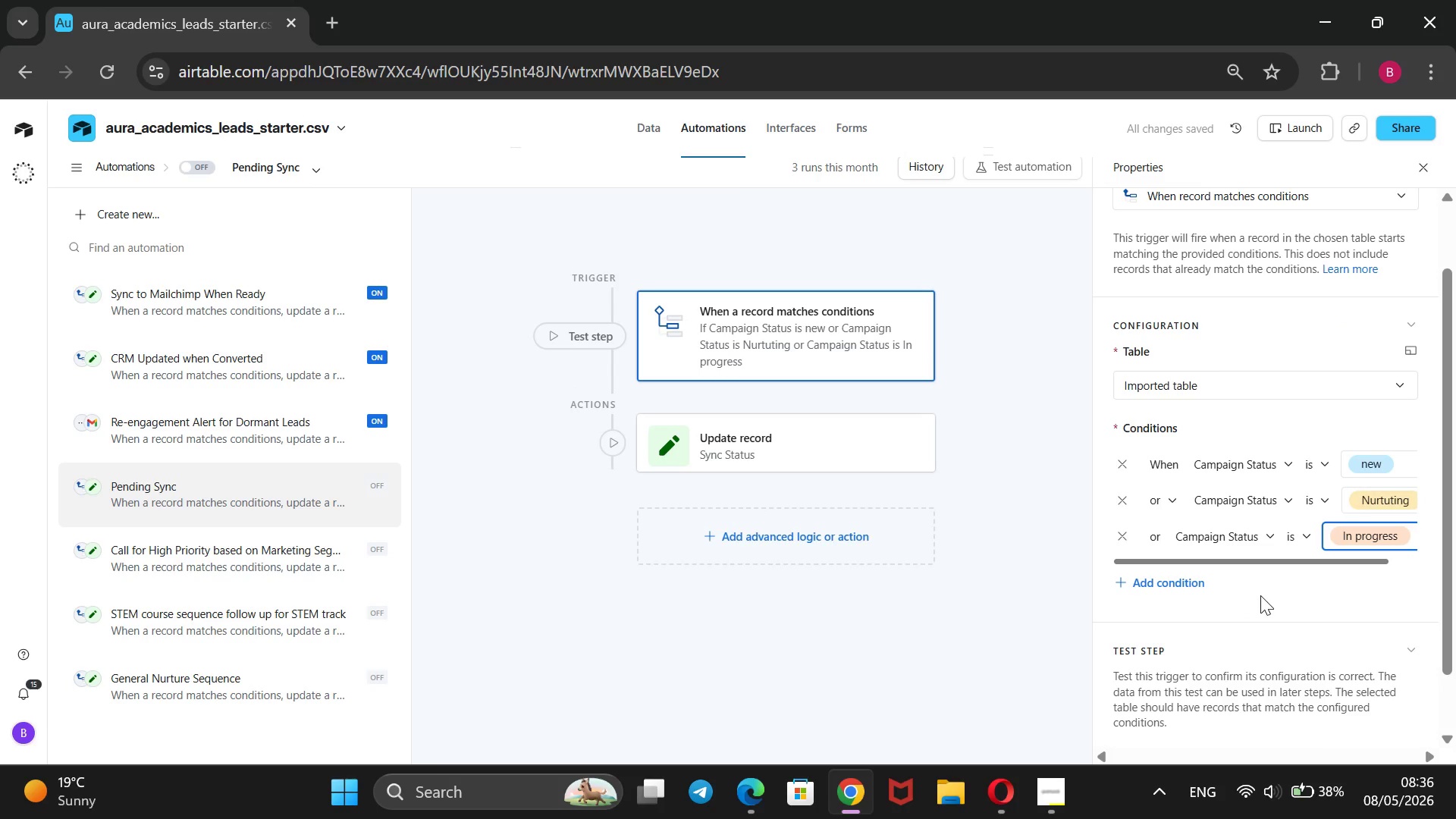 
scroll: coordinate [1252, 592], scroll_direction: down, amount: 2.0
 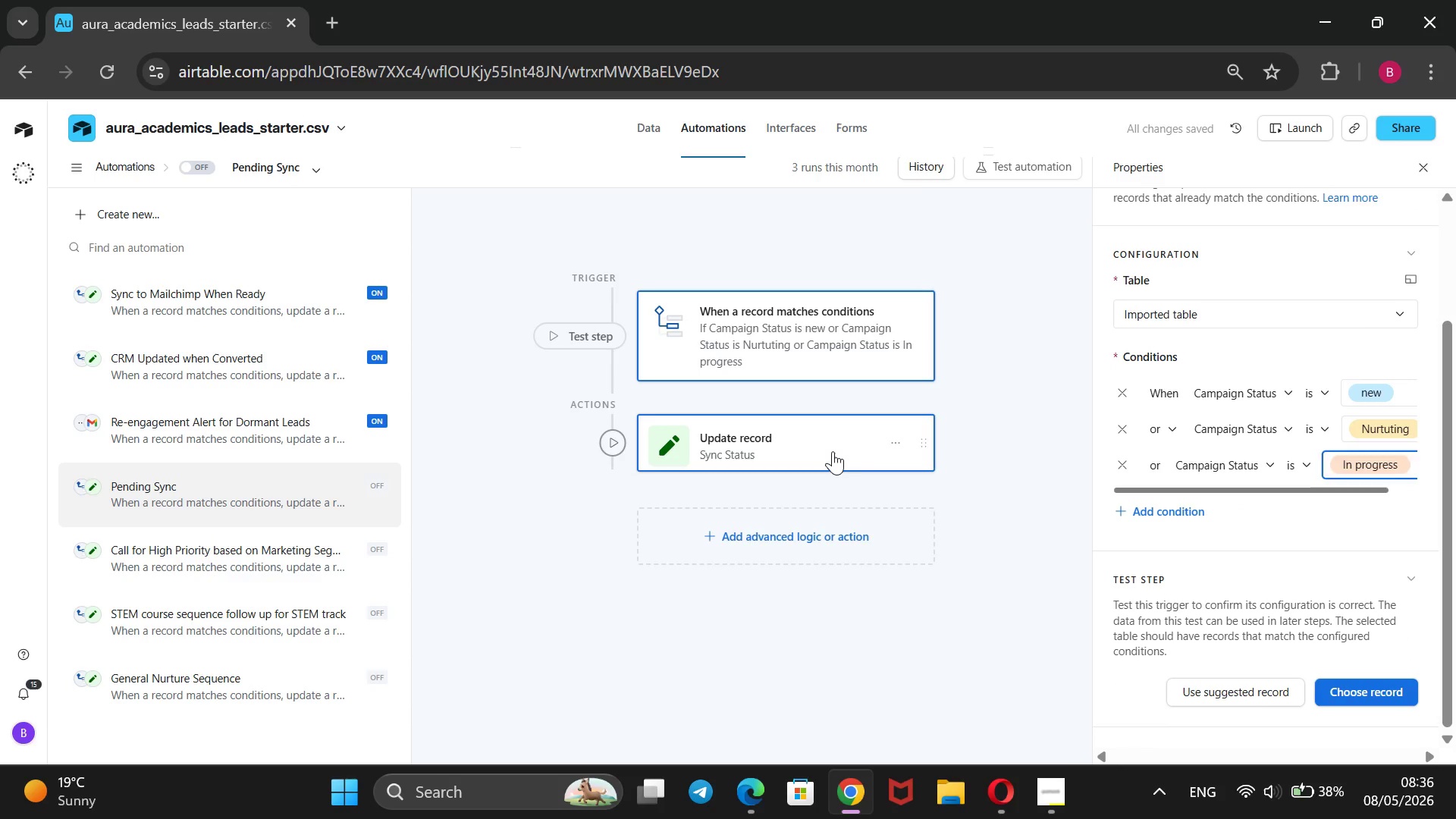 
left_click([833, 451])
 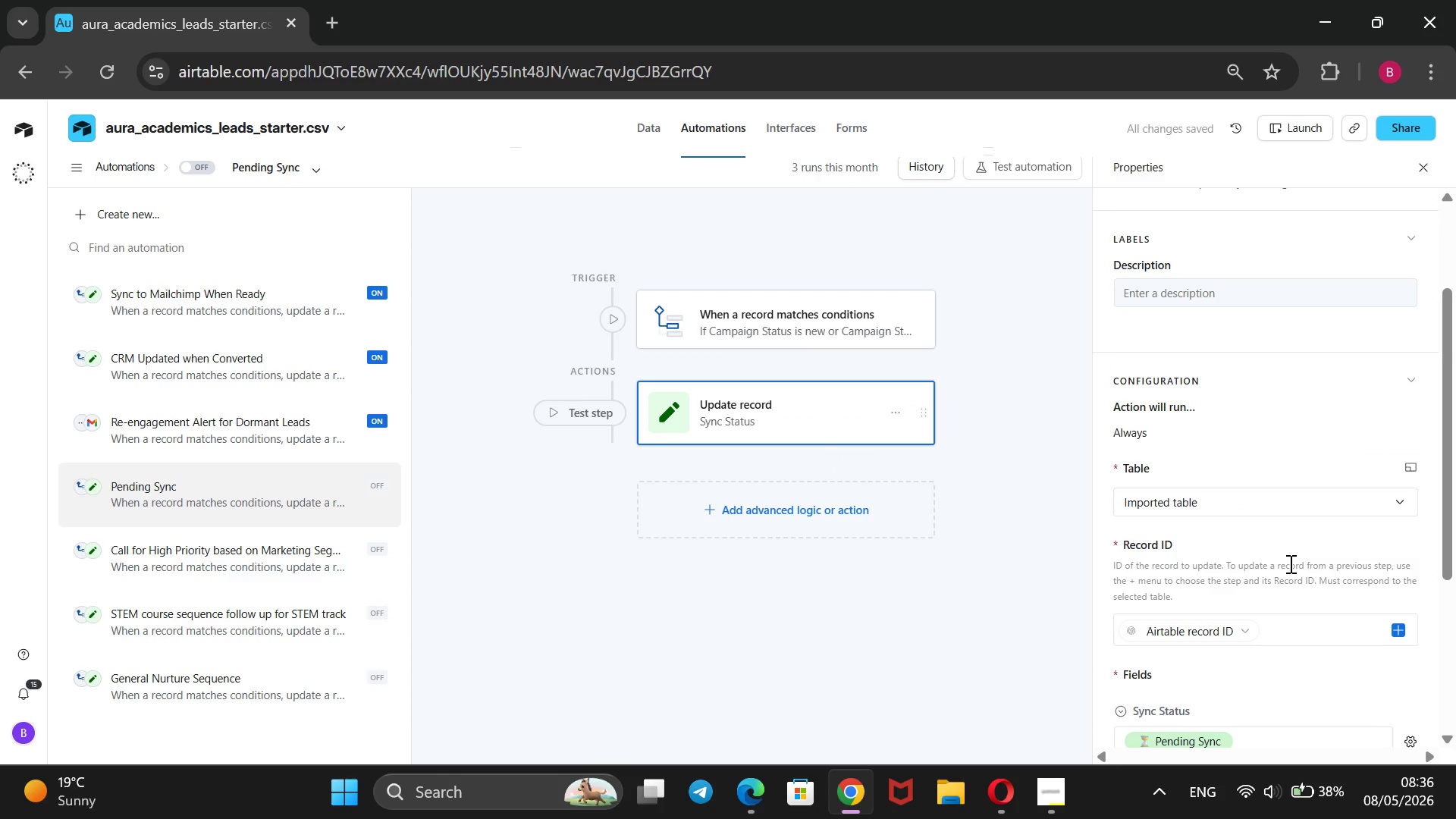 
scroll: coordinate [1321, 608], scroll_direction: down, amount: 4.0
 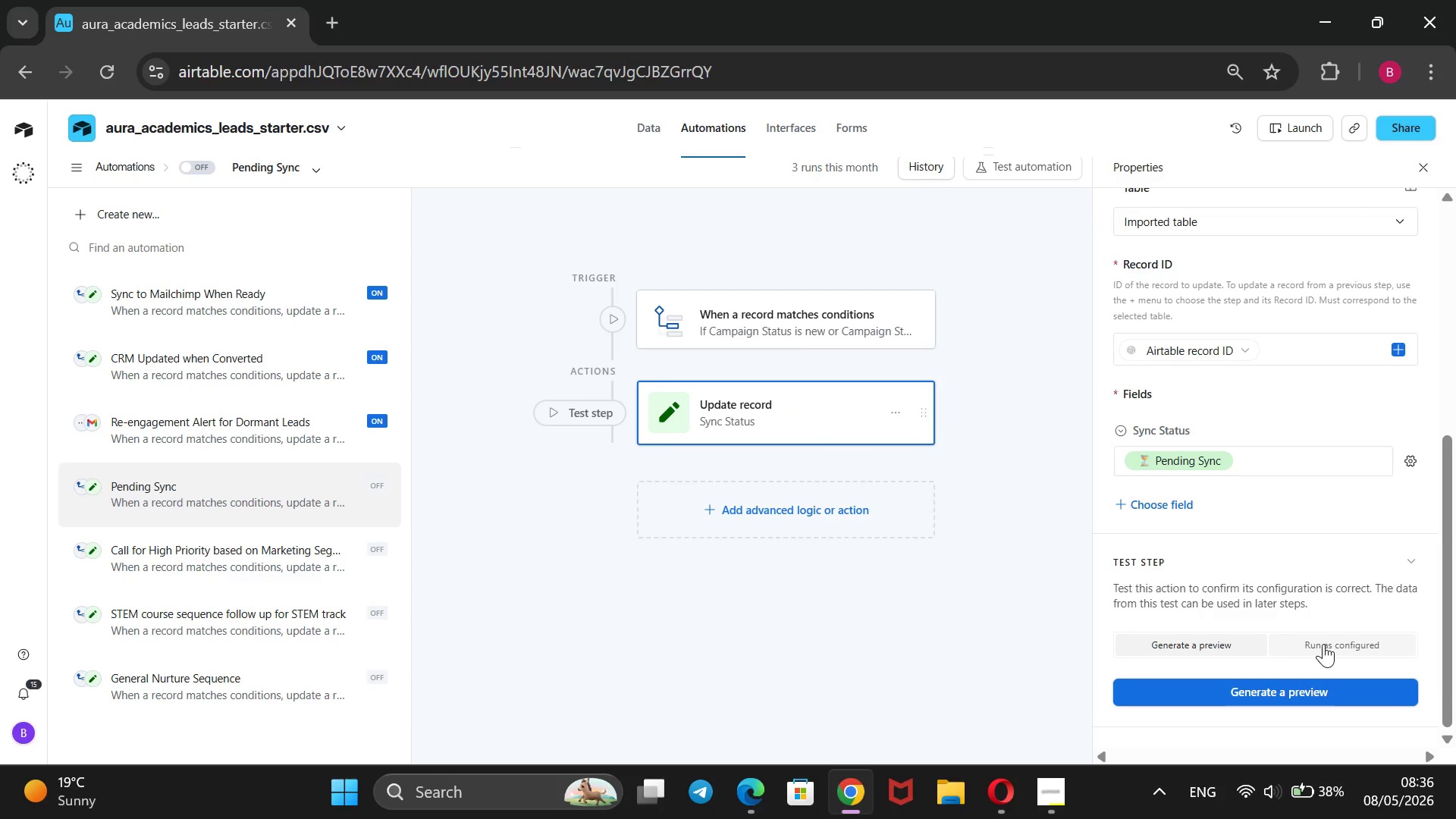 
left_click([1323, 644])
 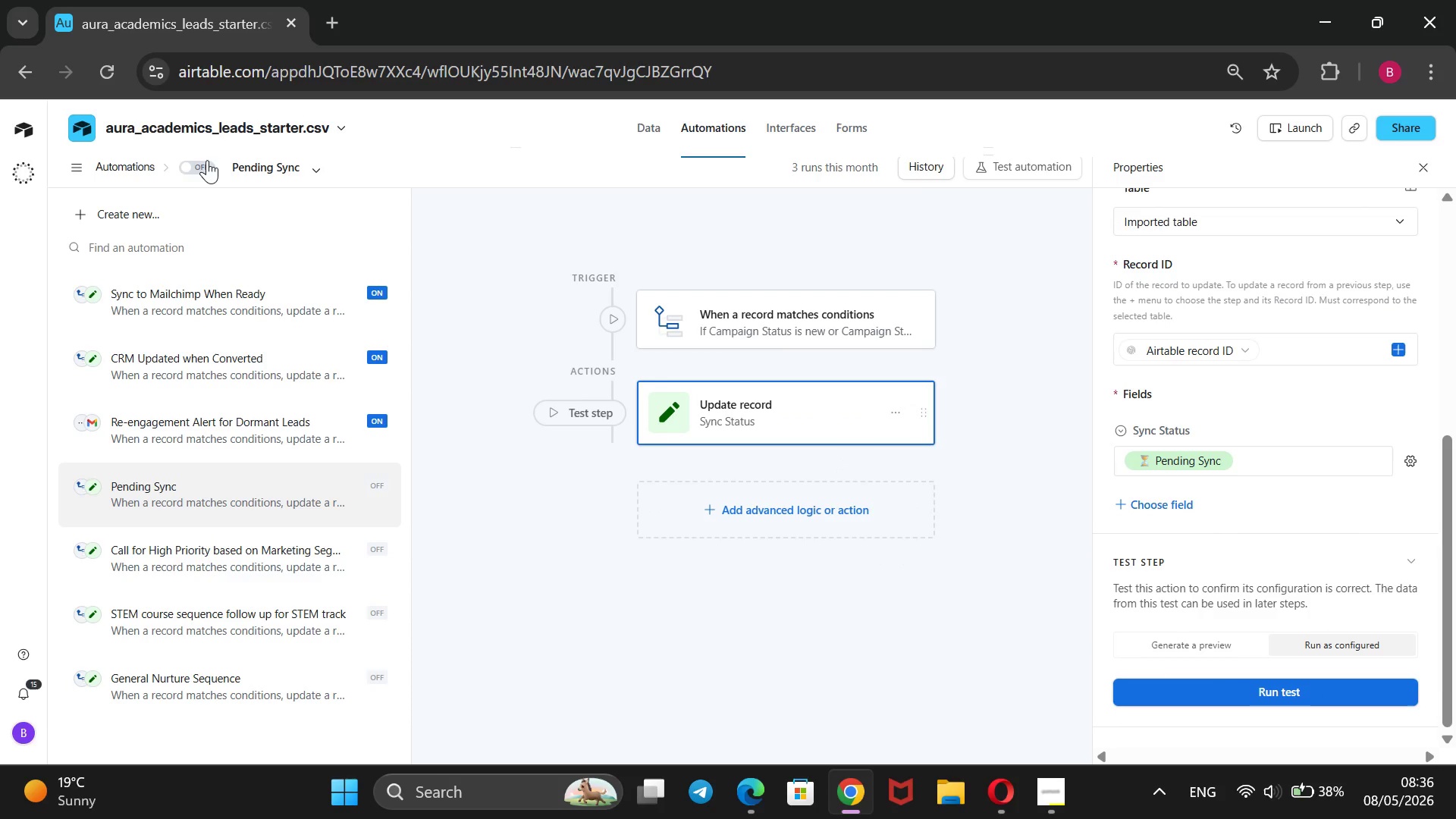 
left_click([204, 161])
 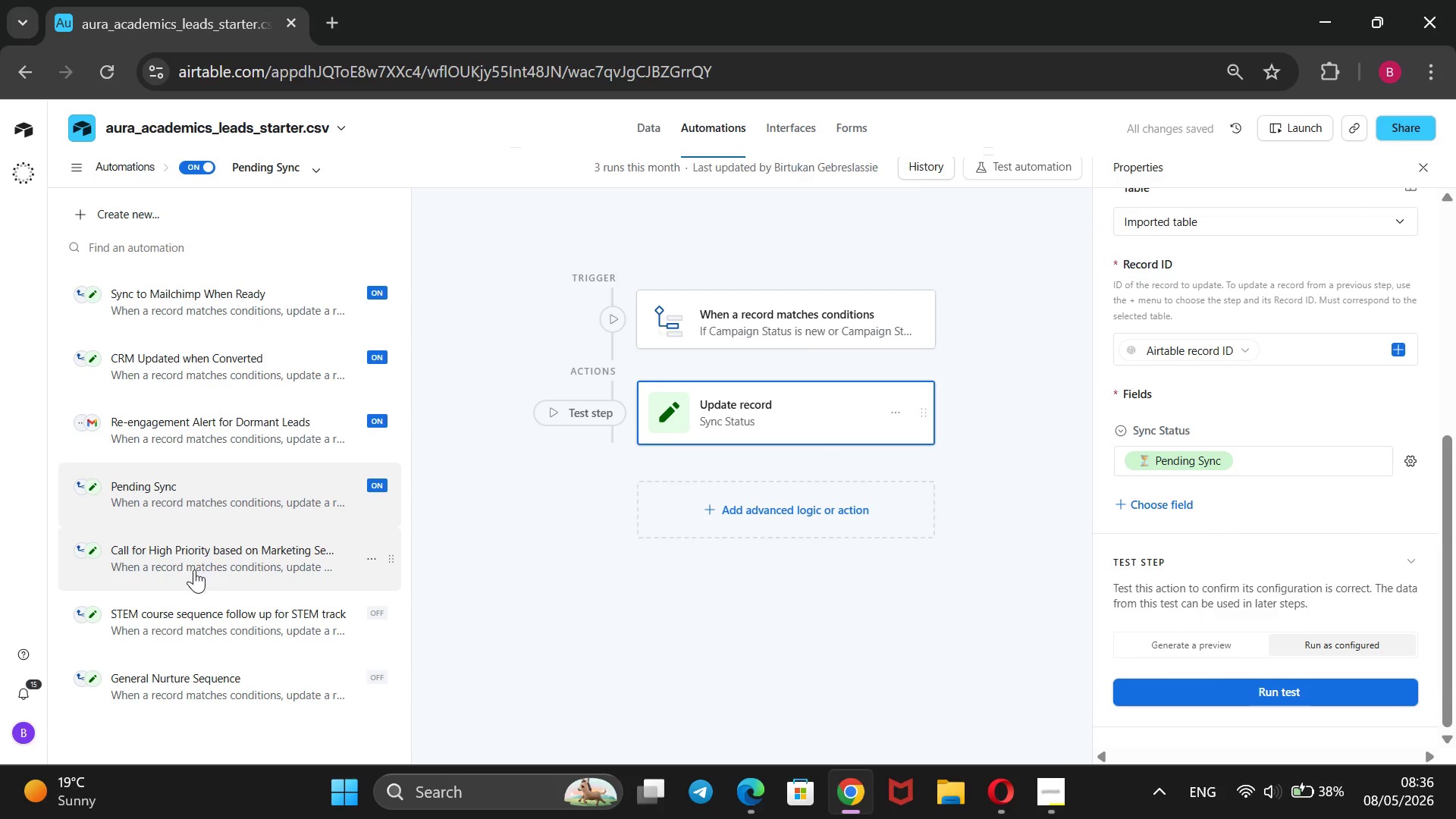 
left_click([194, 570])
 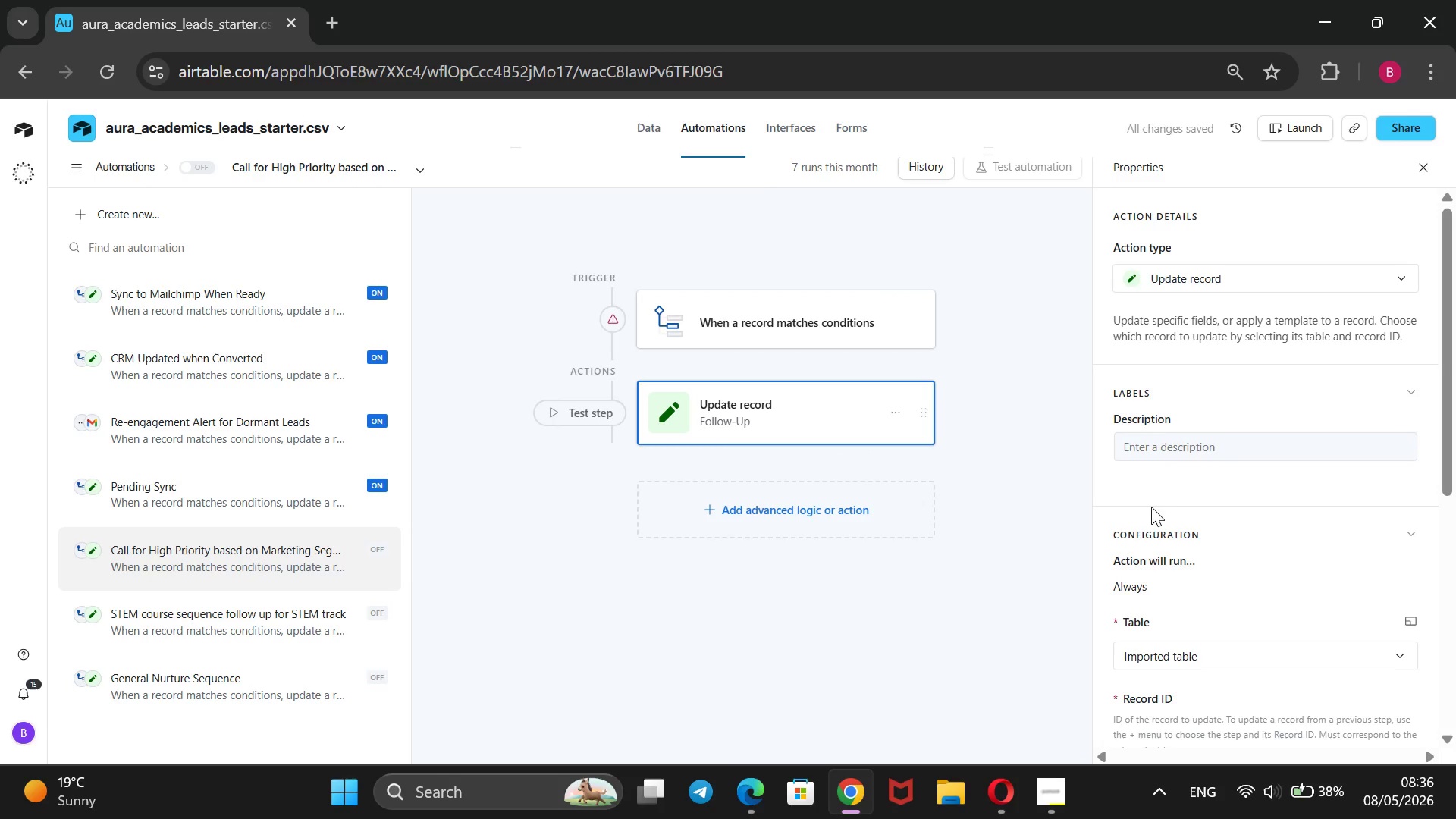 
left_click([821, 303])
 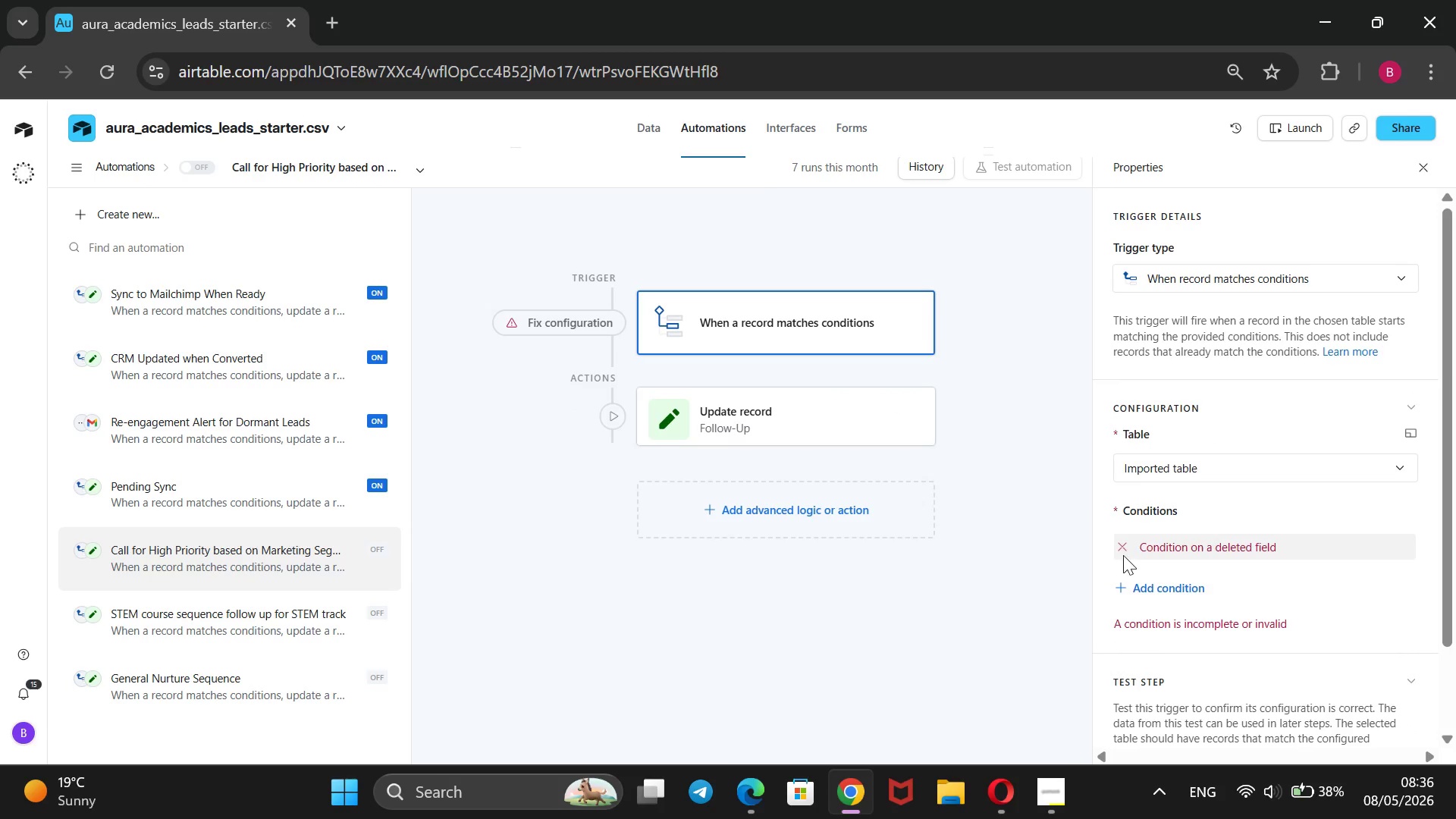 
left_click([1122, 548])
 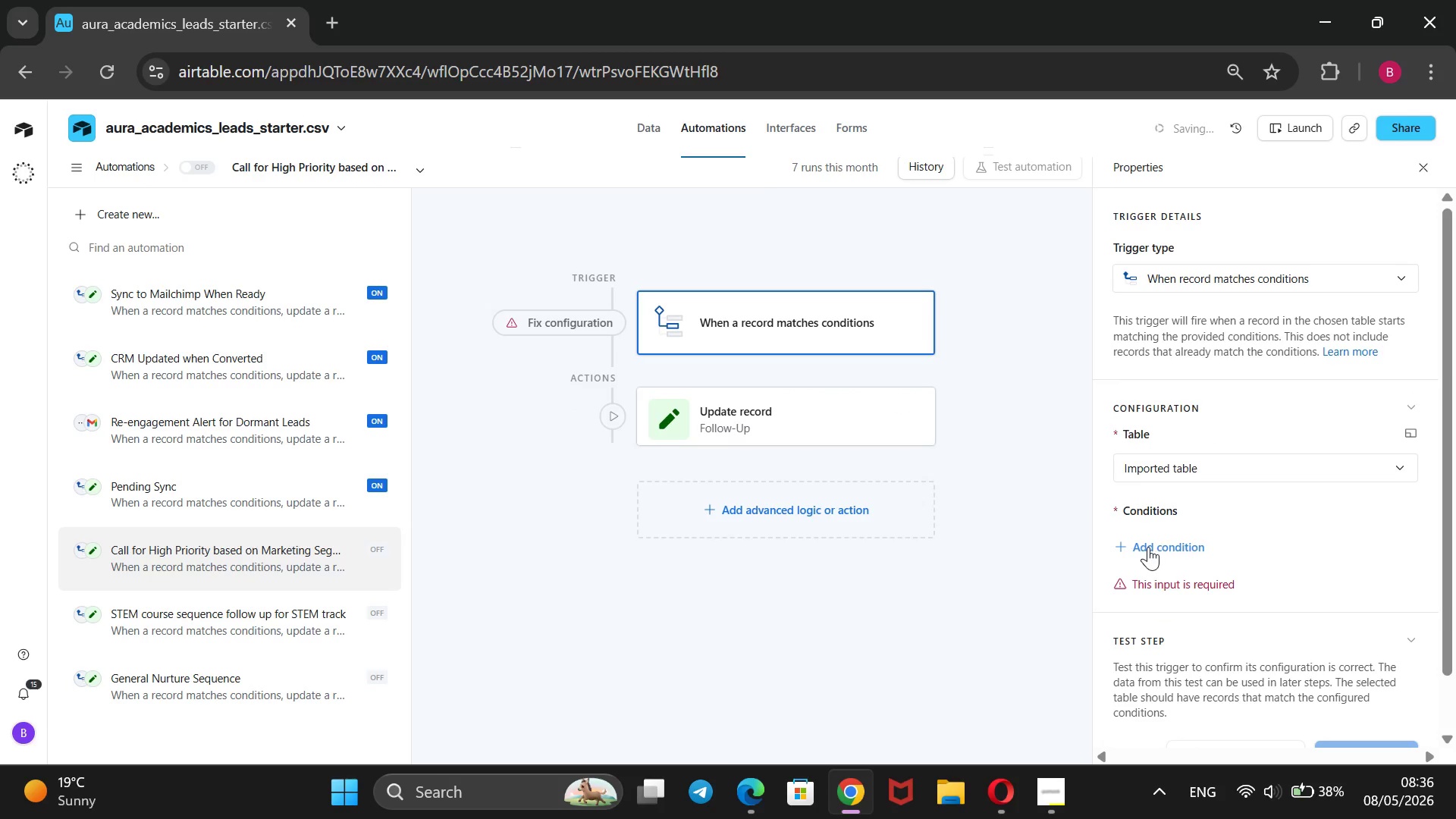 
left_click([1150, 544])
 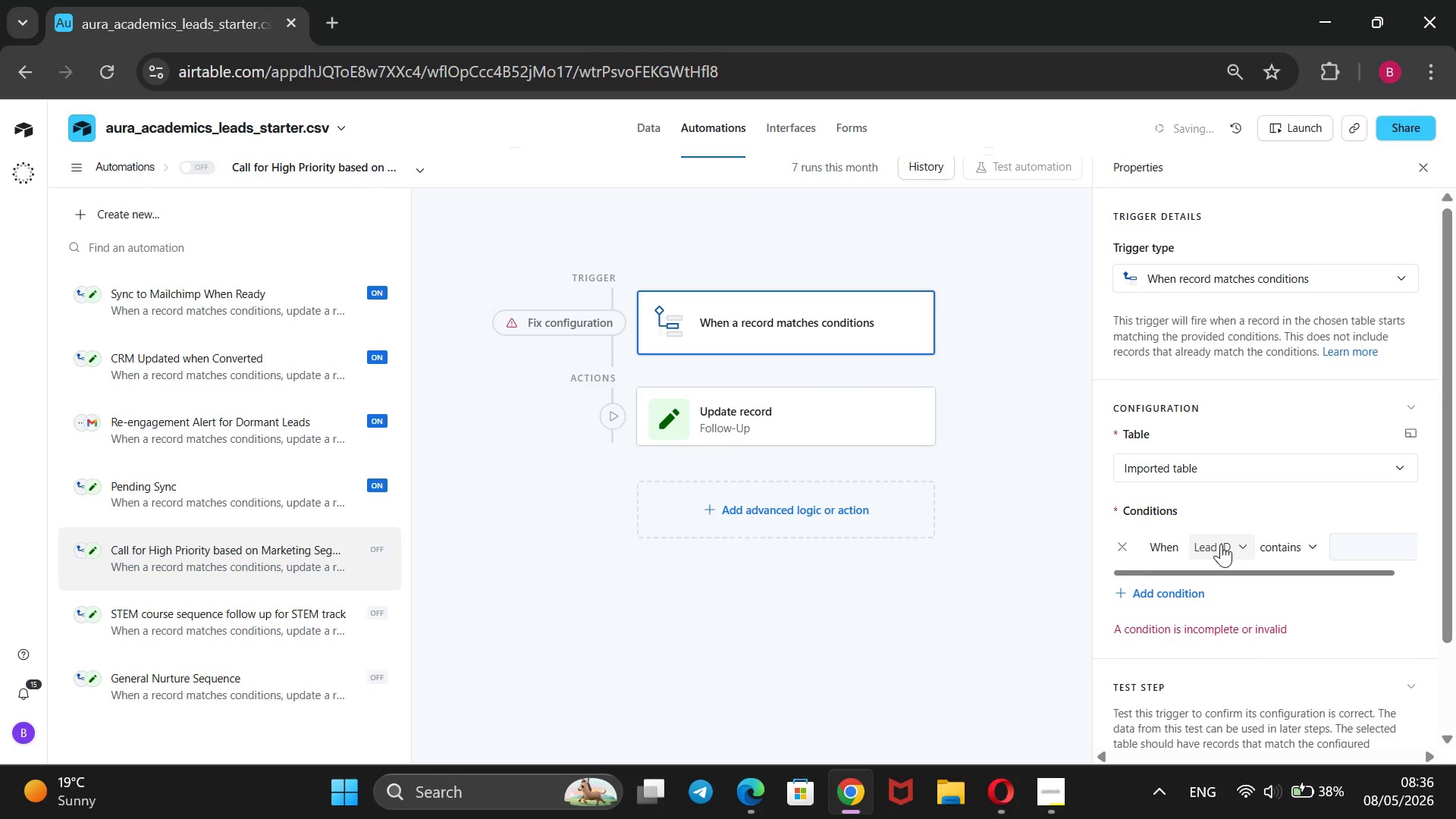 
left_click([1221, 544])
 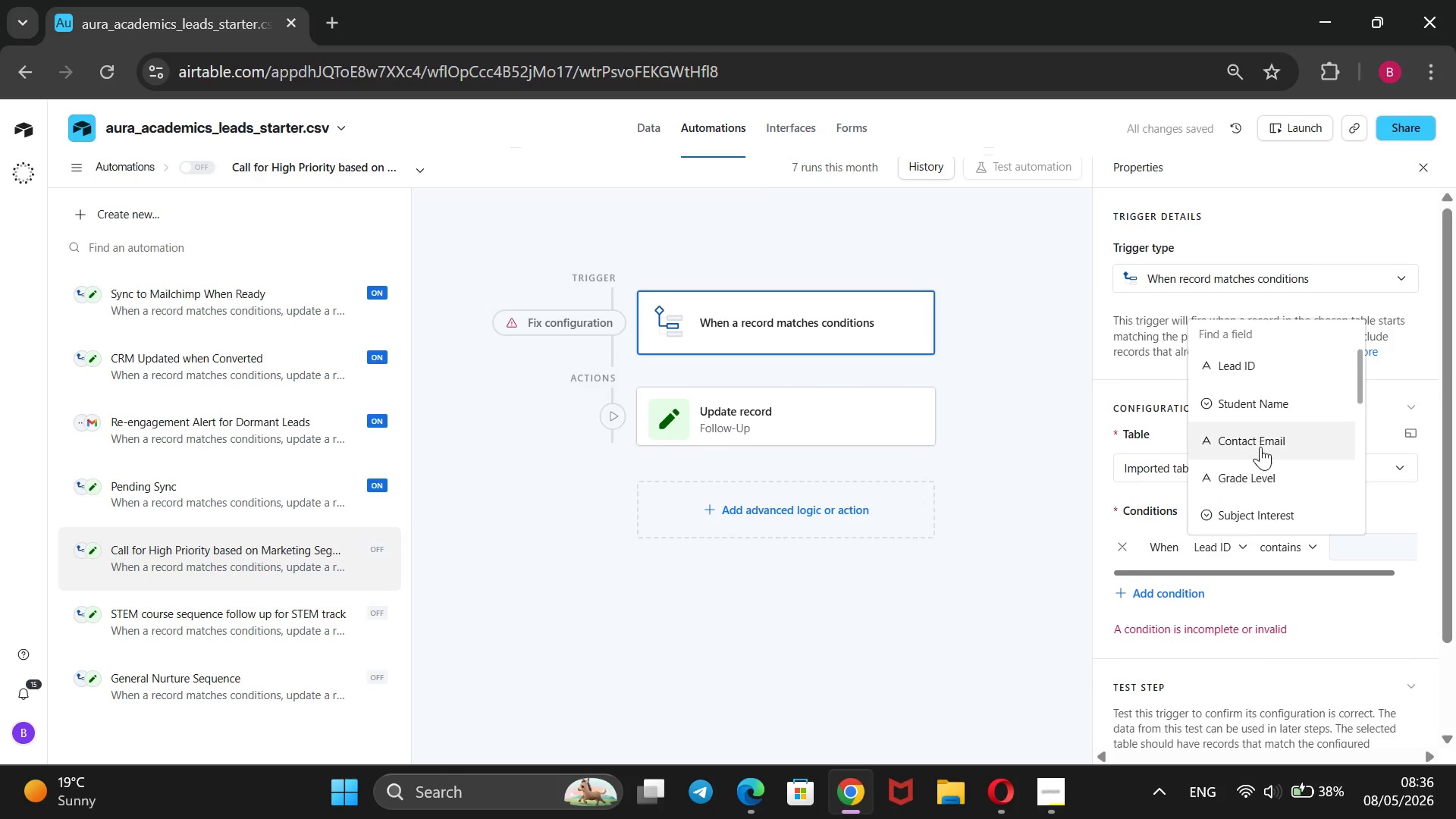 
scroll: coordinate [1257, 472], scroll_direction: down, amount: 7.0
 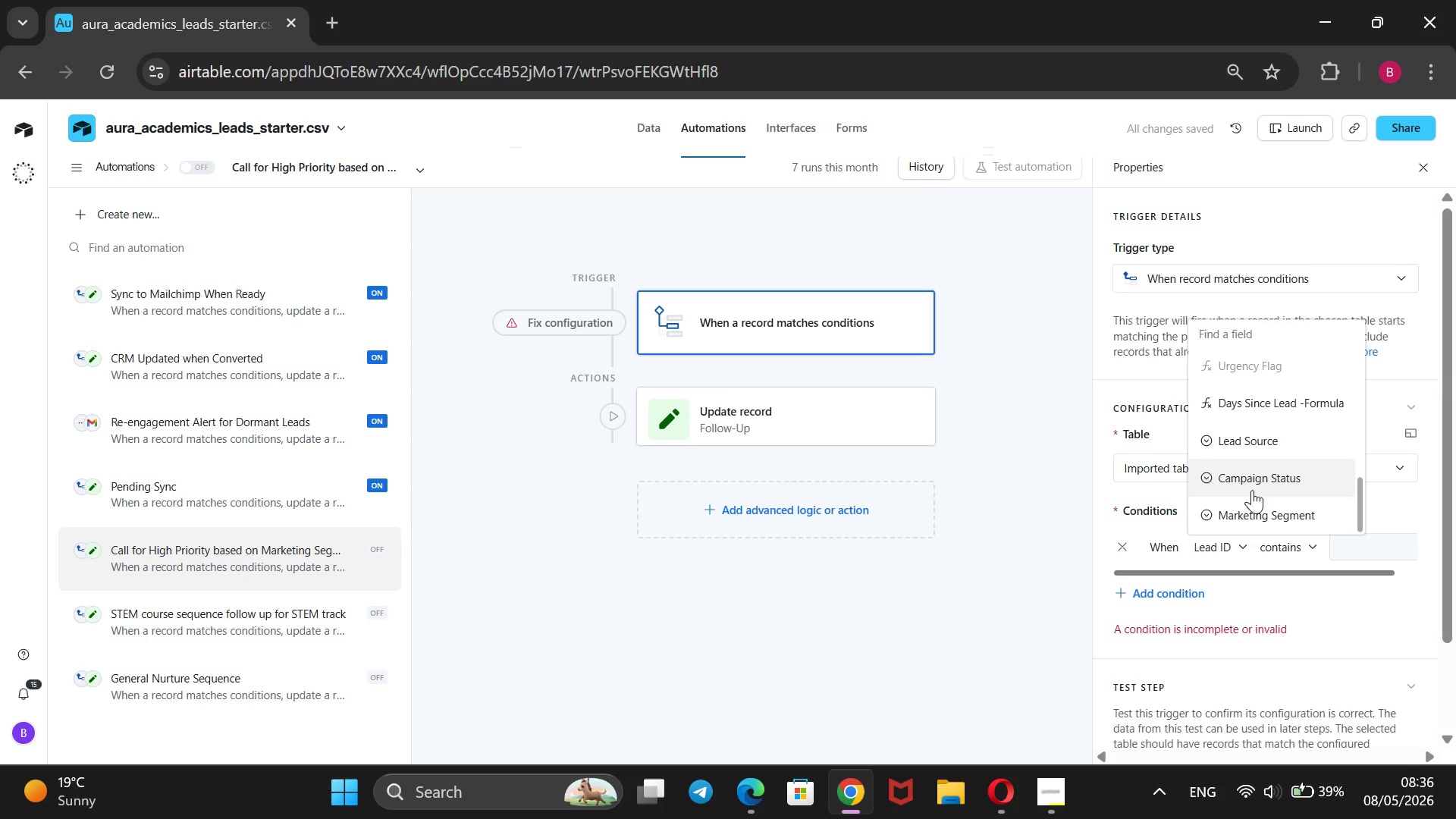 
left_click([1252, 490])
 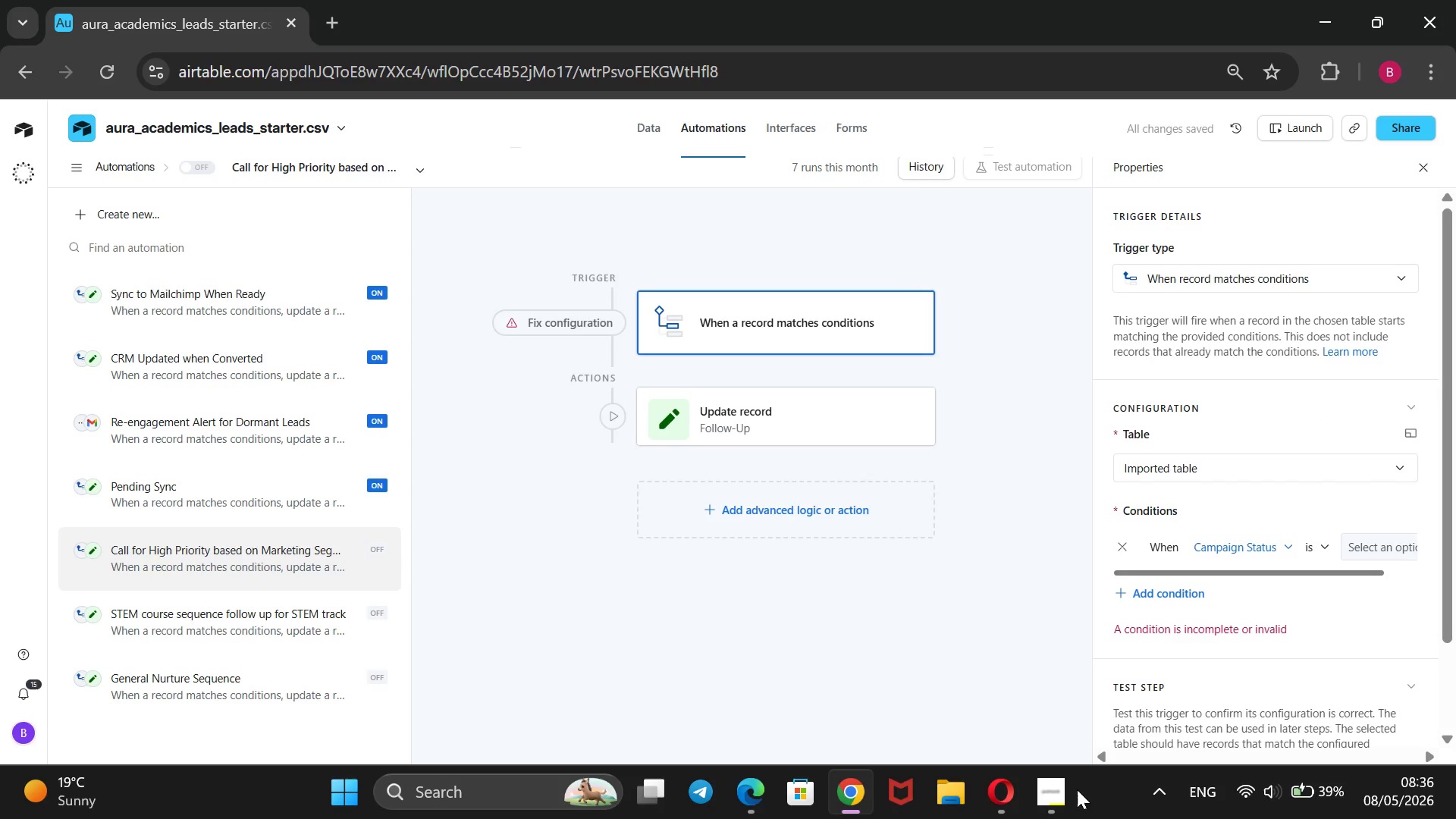 
left_click([1053, 801])